 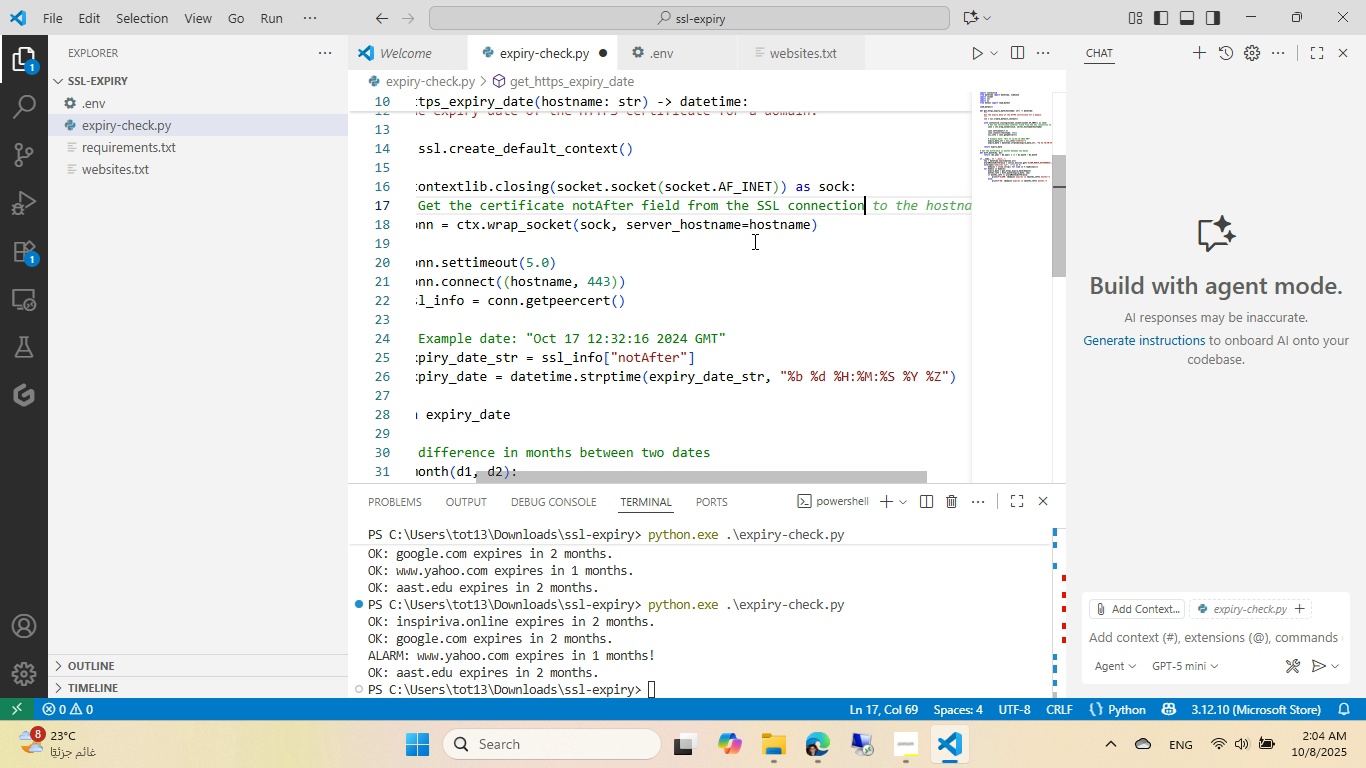 
key(Control+Home)
 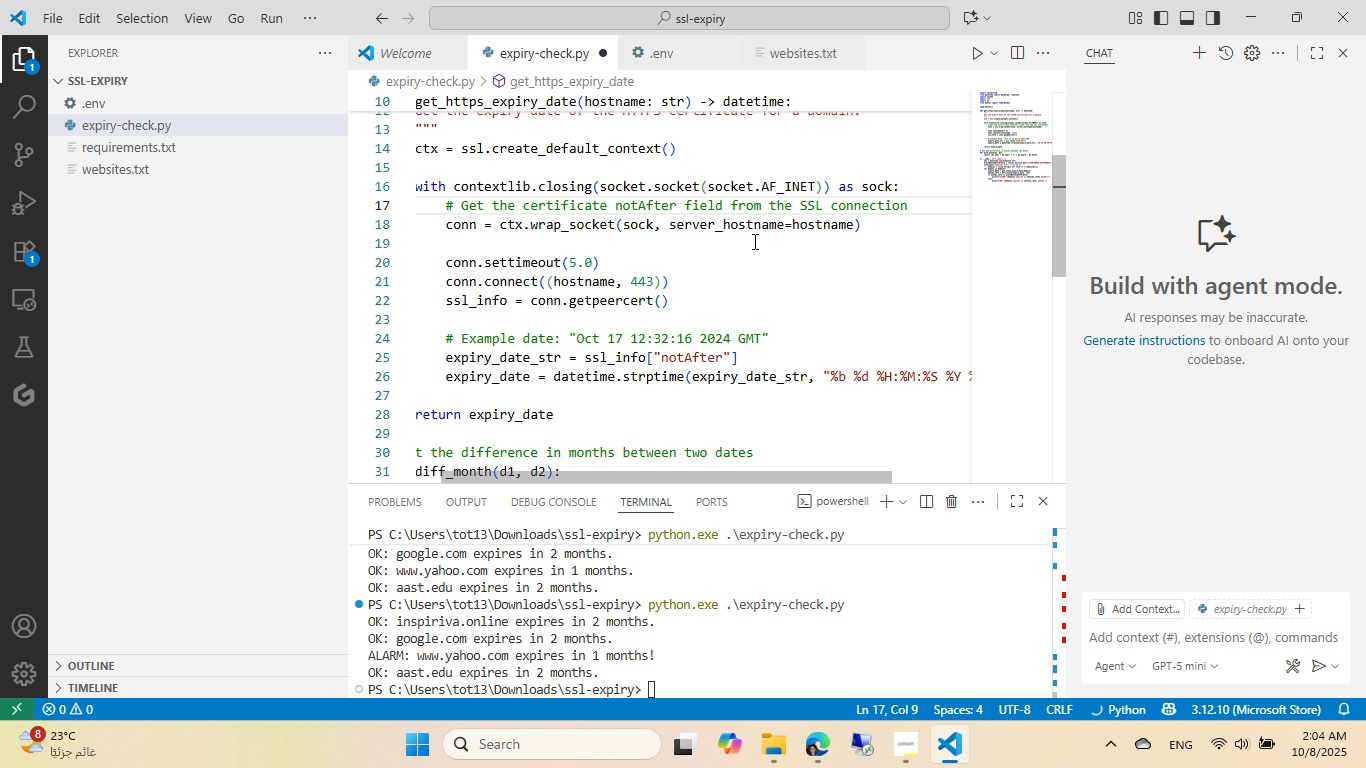 
key(Home)
 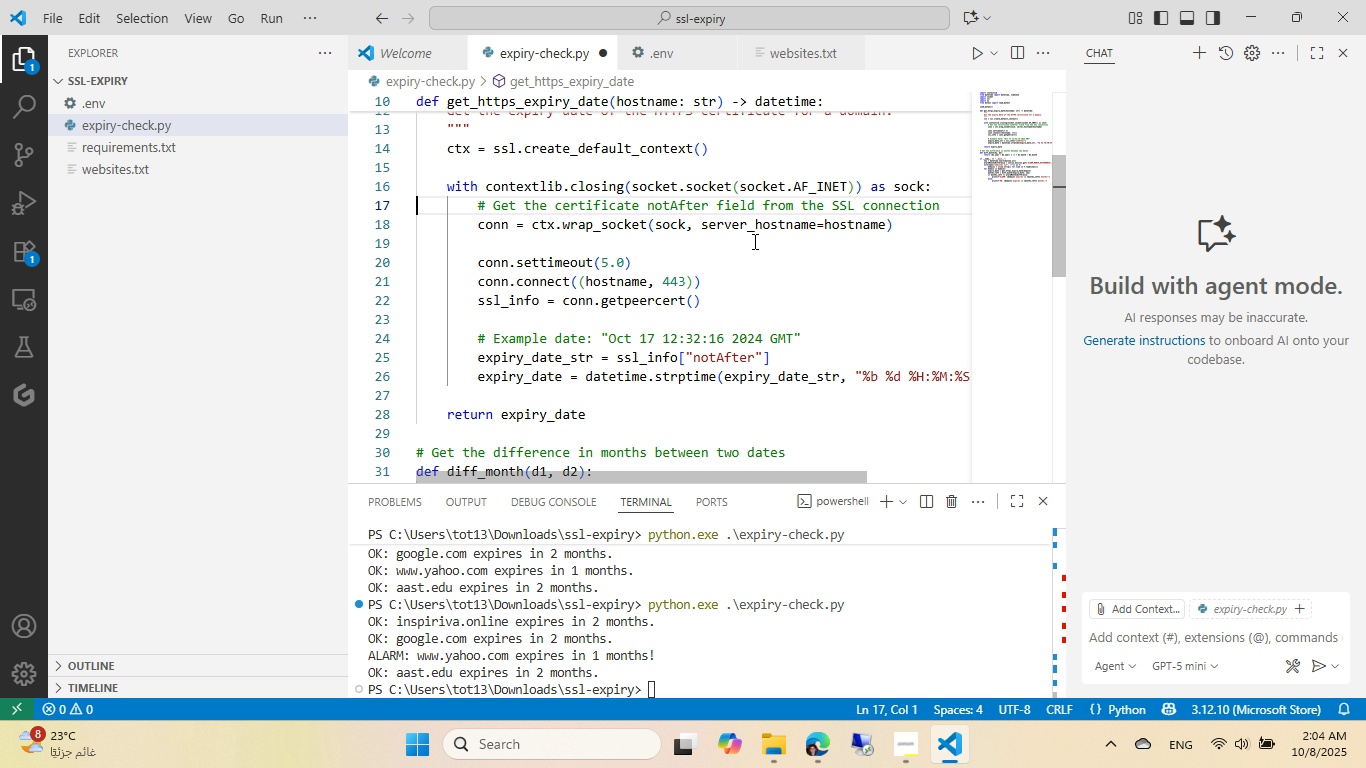 
key(Control+ControlLeft)
 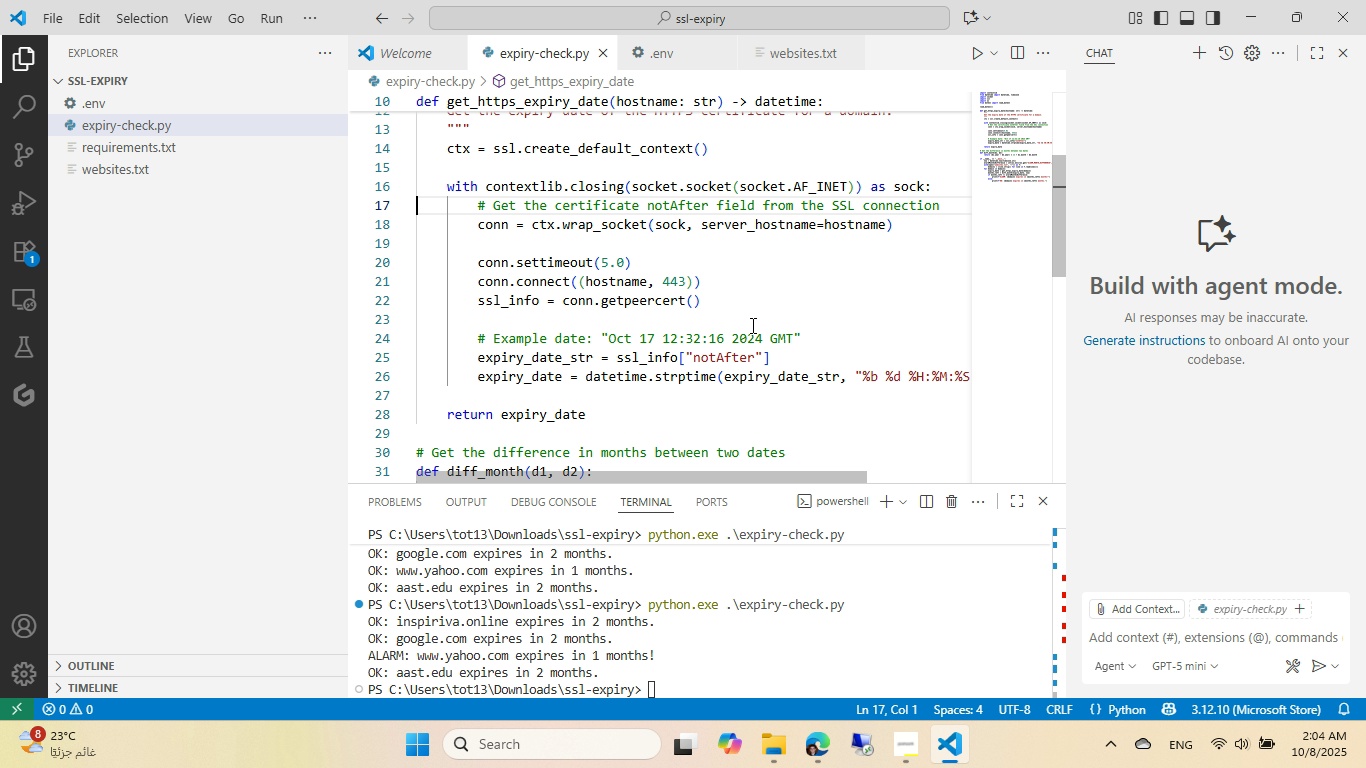 
key(Control+S)
 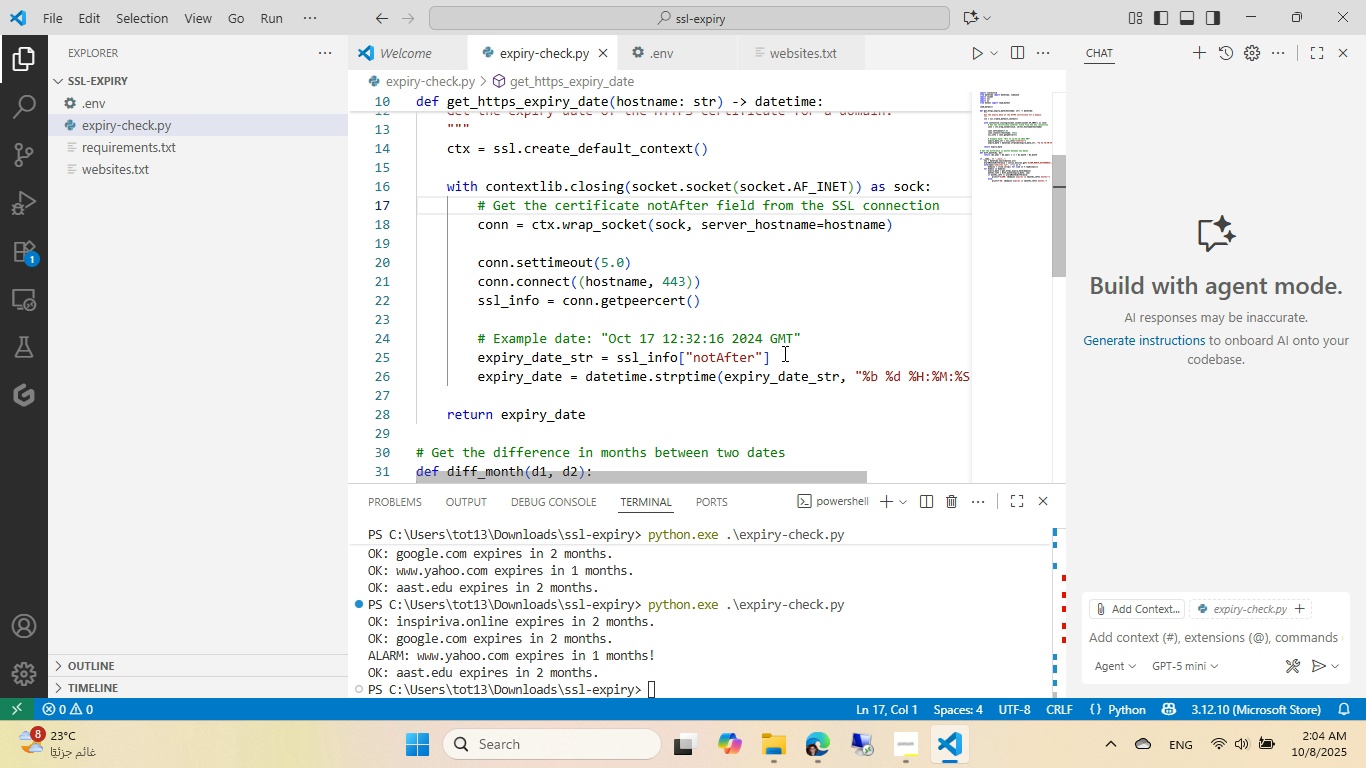 
left_click([785, 352])
 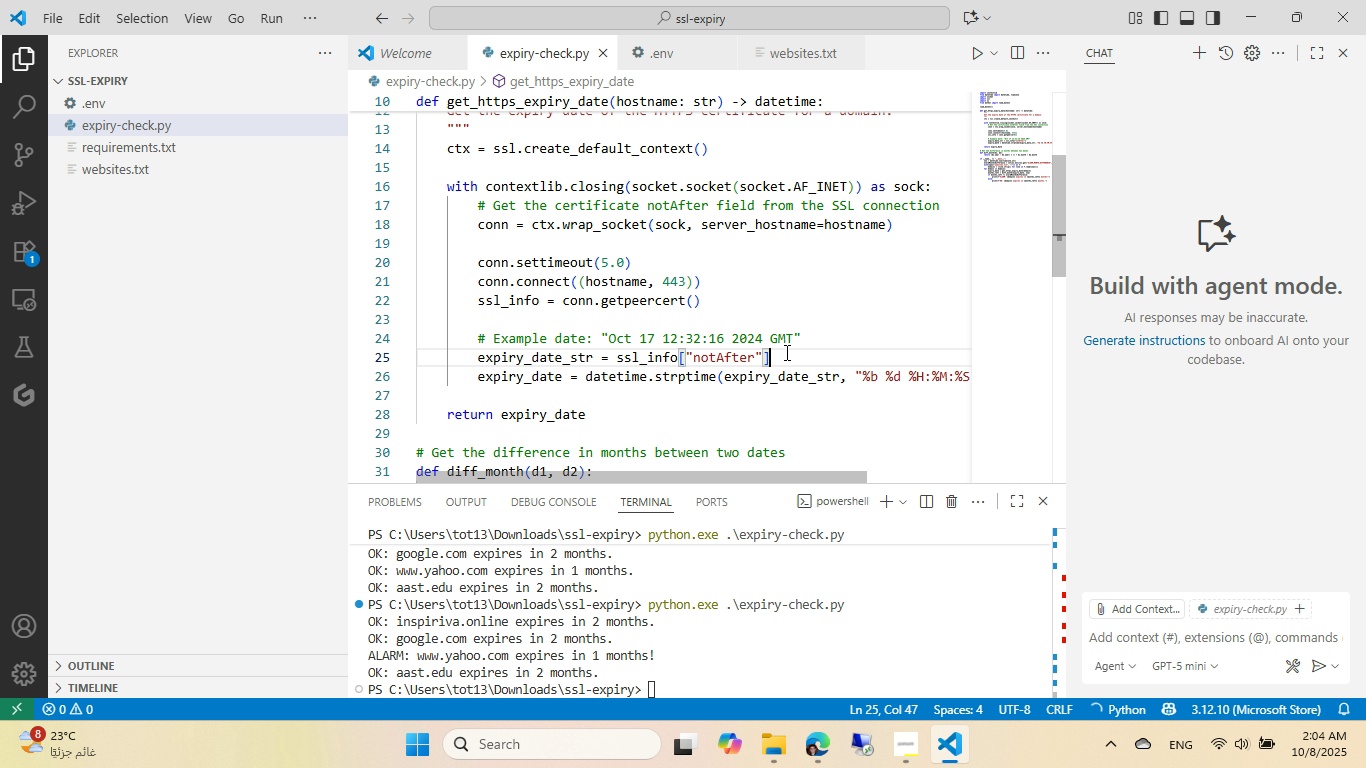 
key(NumpadEnter)
 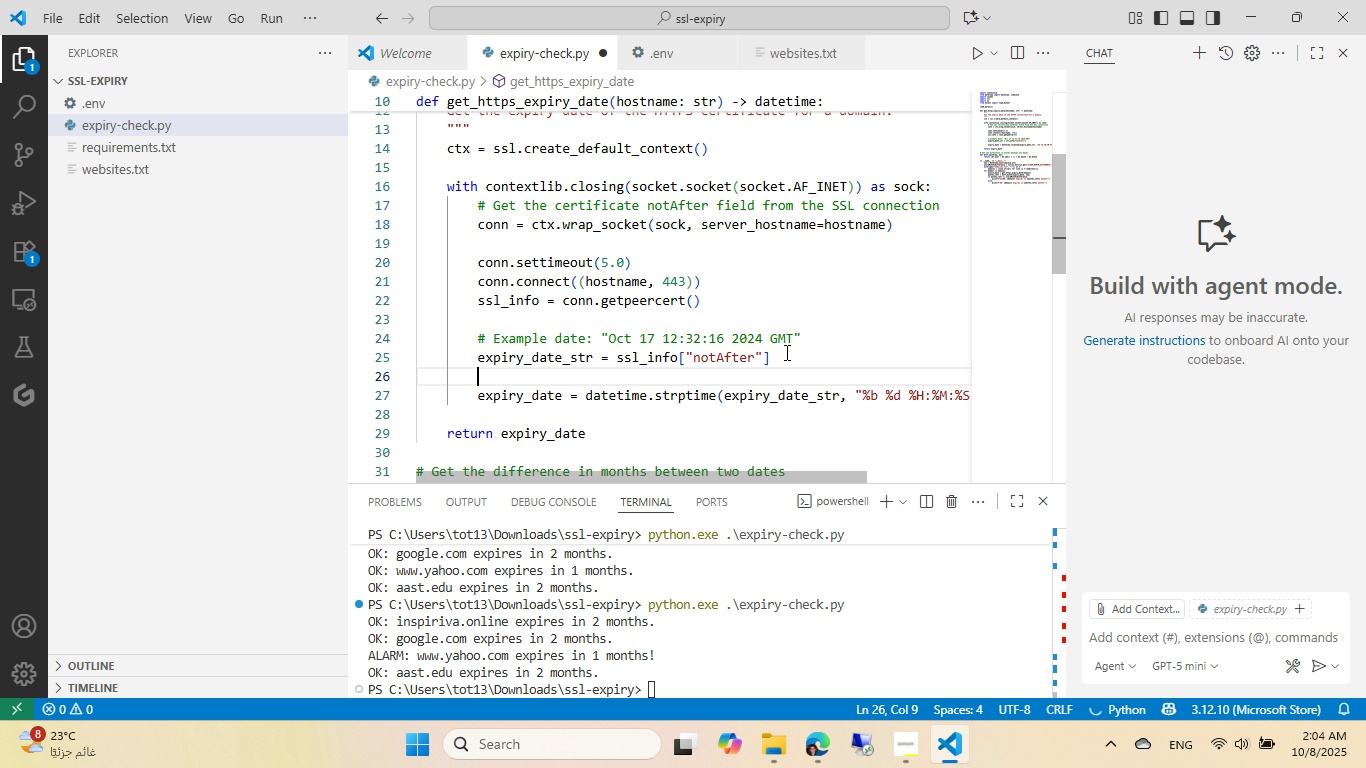 
key(Shift+ShiftLeft)
 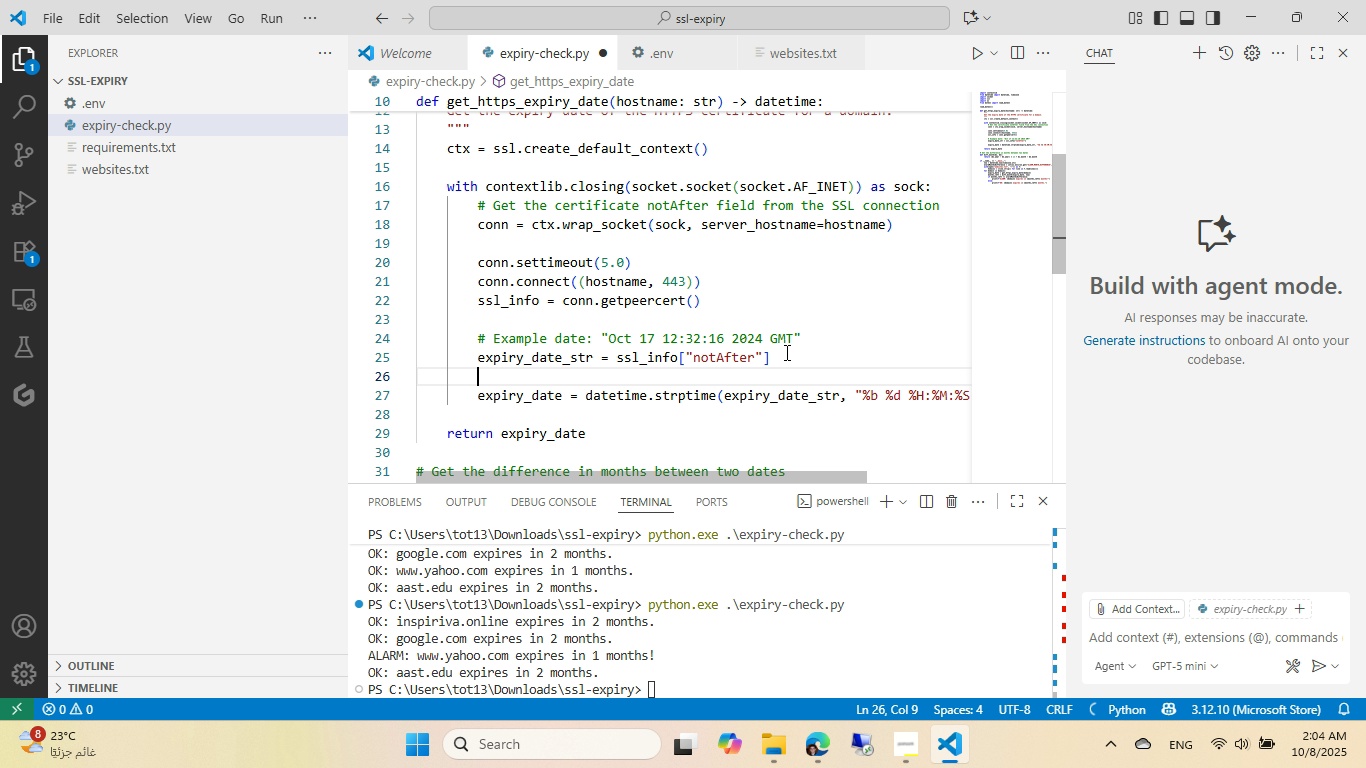 
key(Shift+3)
 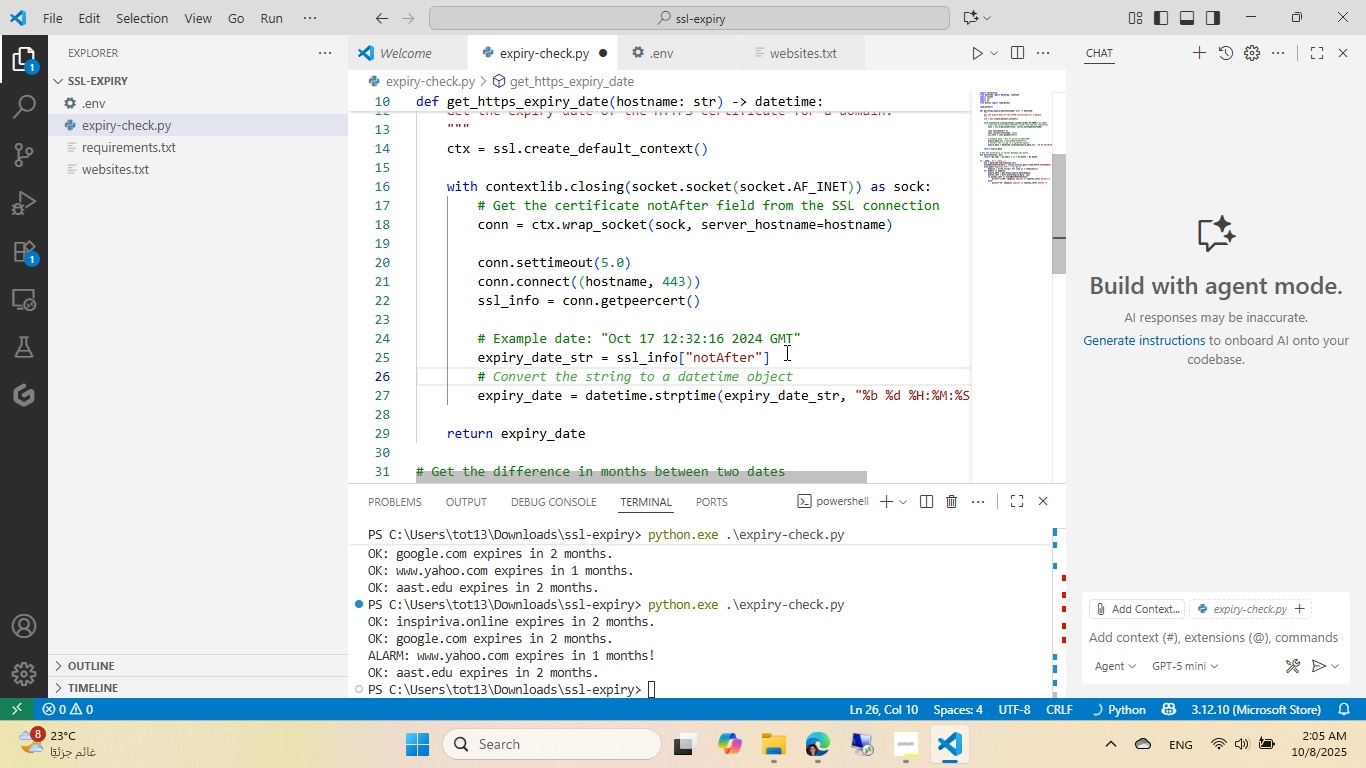 
key(Space)
 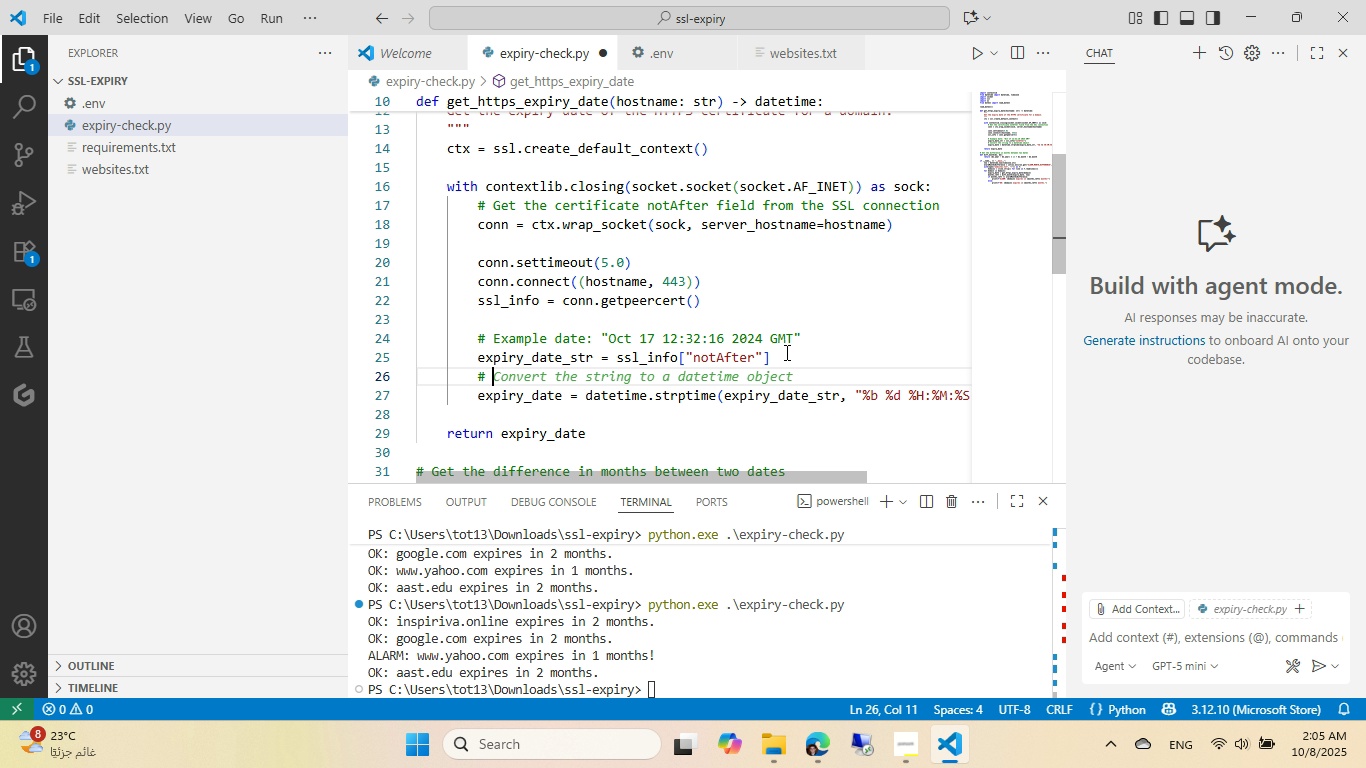 
key(Tab)
 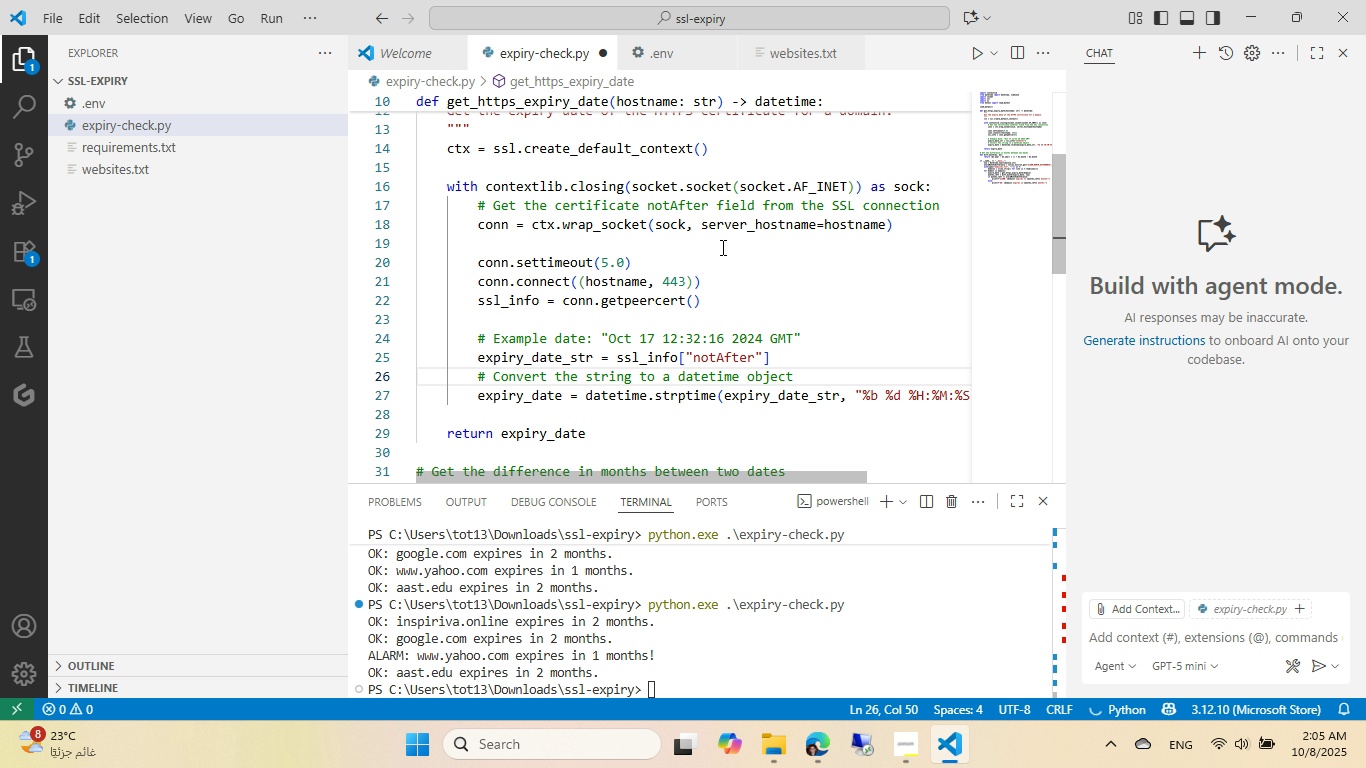 
left_click([697, 235])
 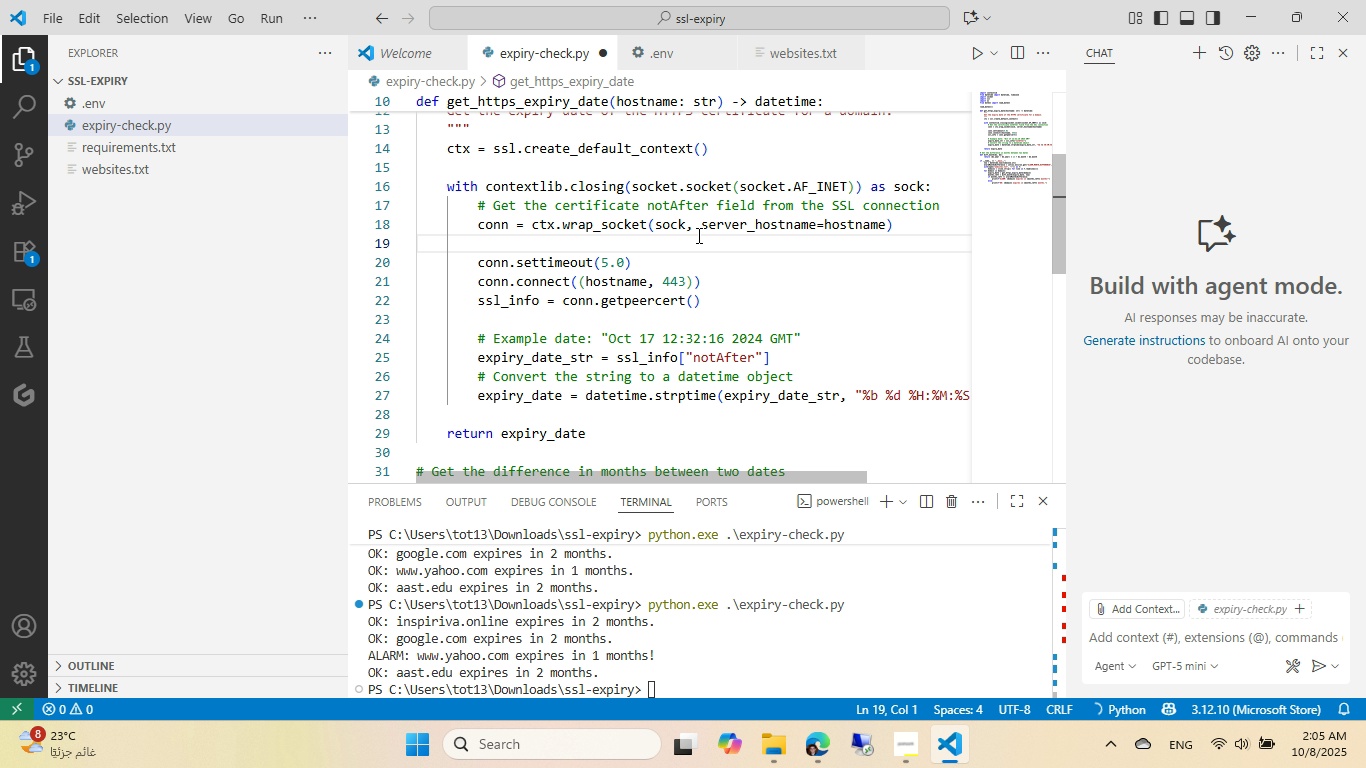 
key(Tab)
key(Tab)
key(NumpadEnter)
type(# Set a 5 second)
key(Tab)